 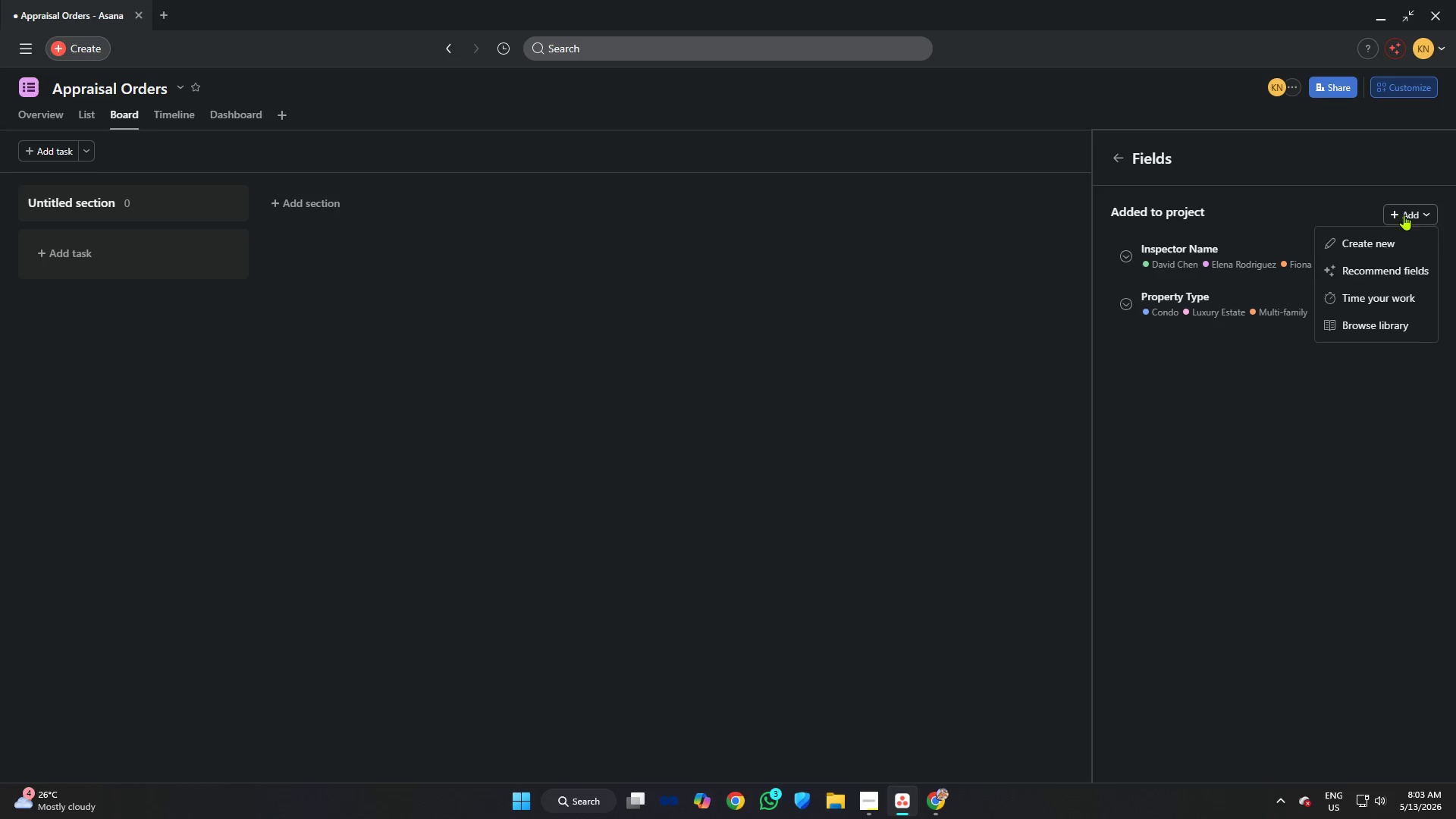 
left_click([1383, 242])
 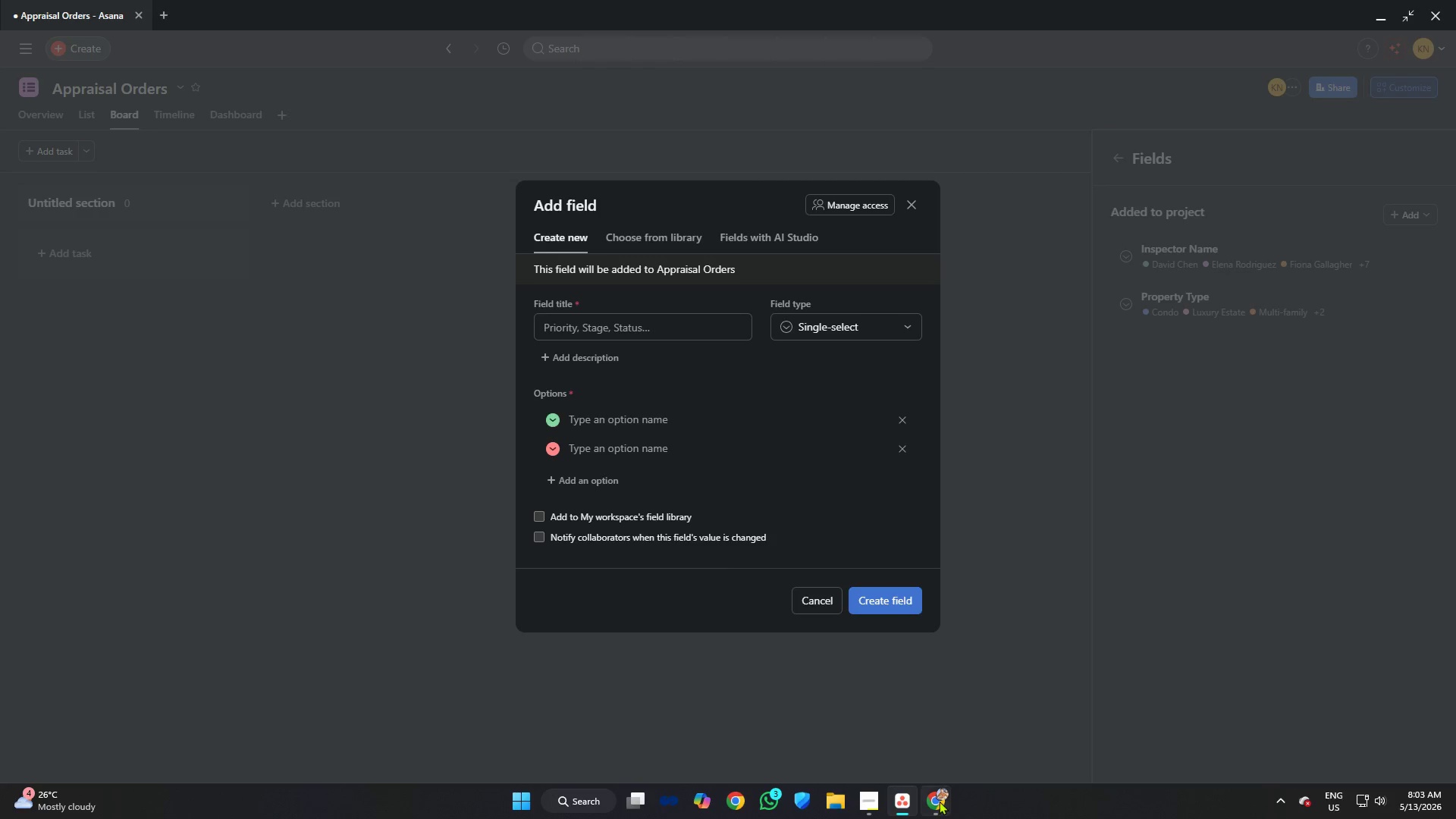 
left_click([599, 332])
 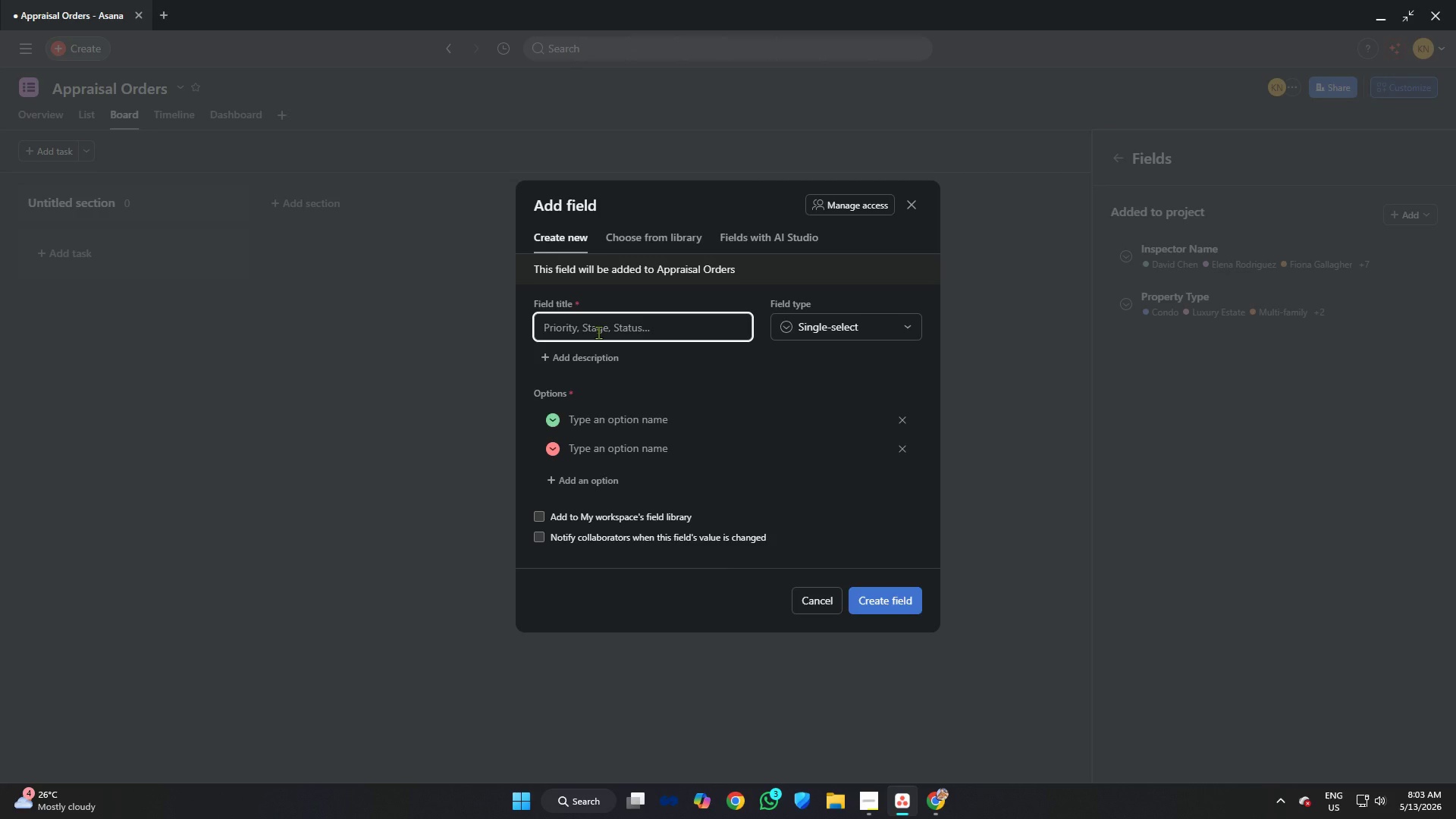 
type(TR)
key(Backspace)
key(Backspace)
type(Revision Count)
 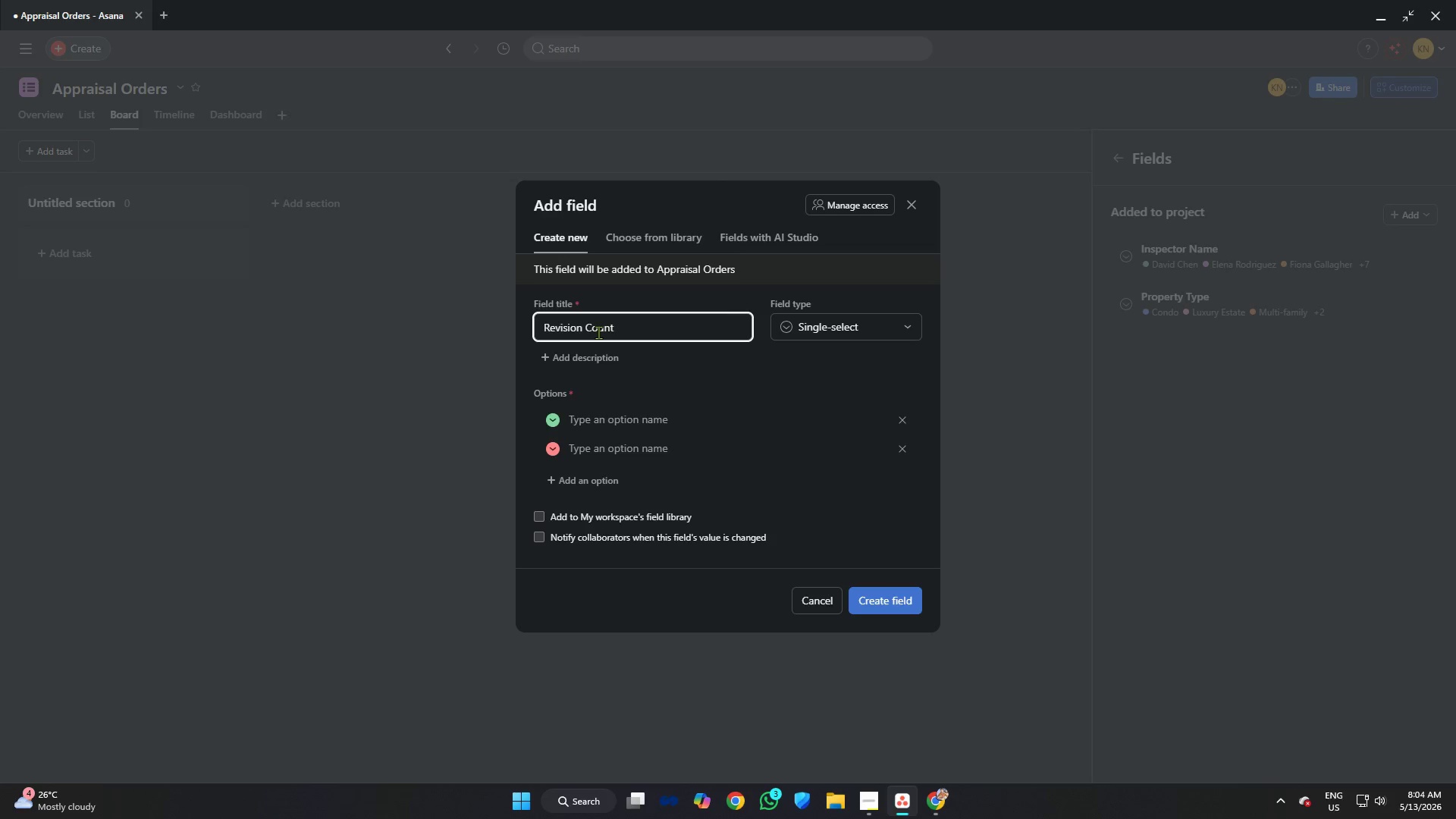 
left_click([943, 794])
 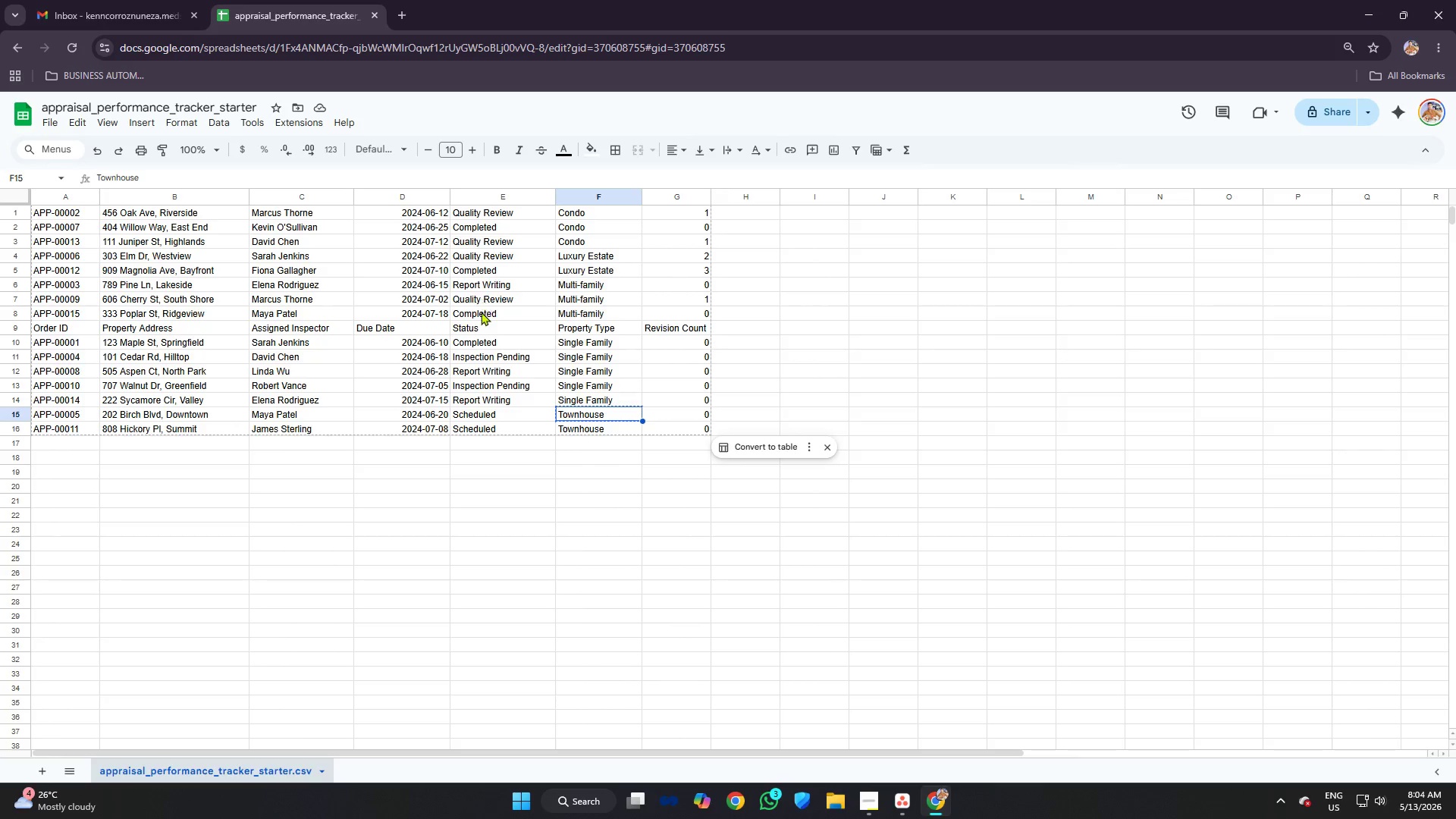 
key(Control+Z)
 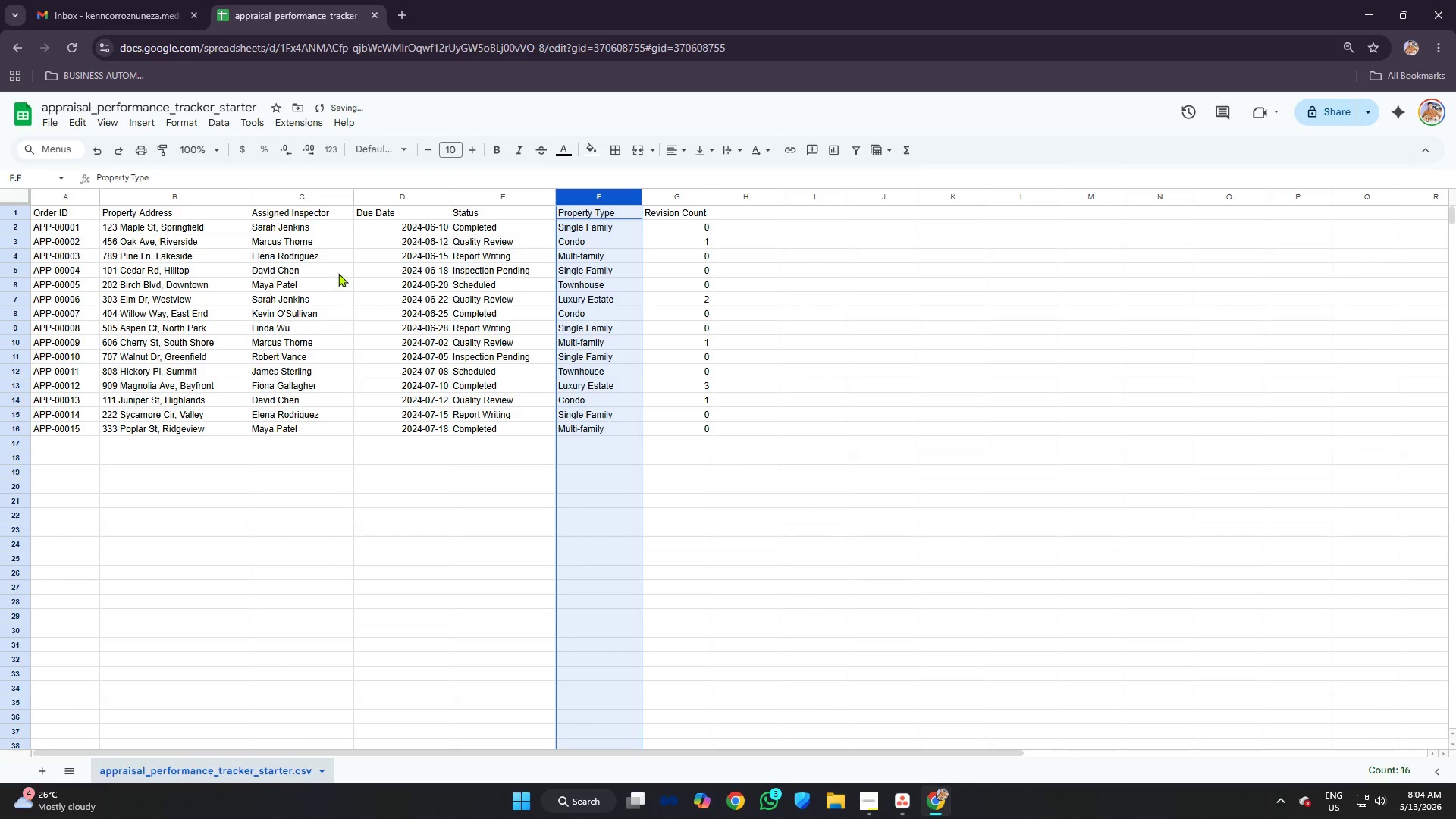 
left_click([338, 273])
 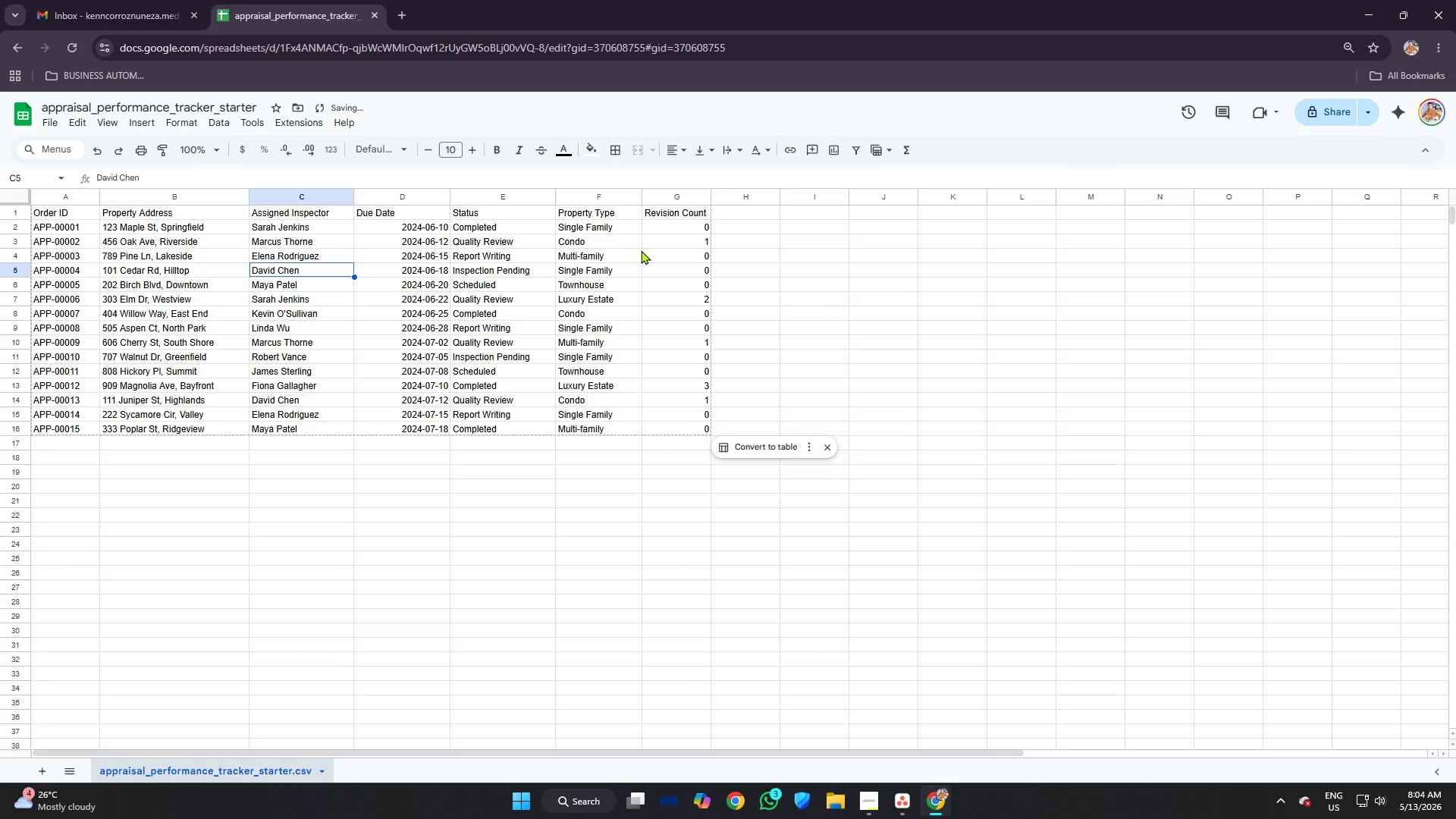 
left_click([670, 246])
 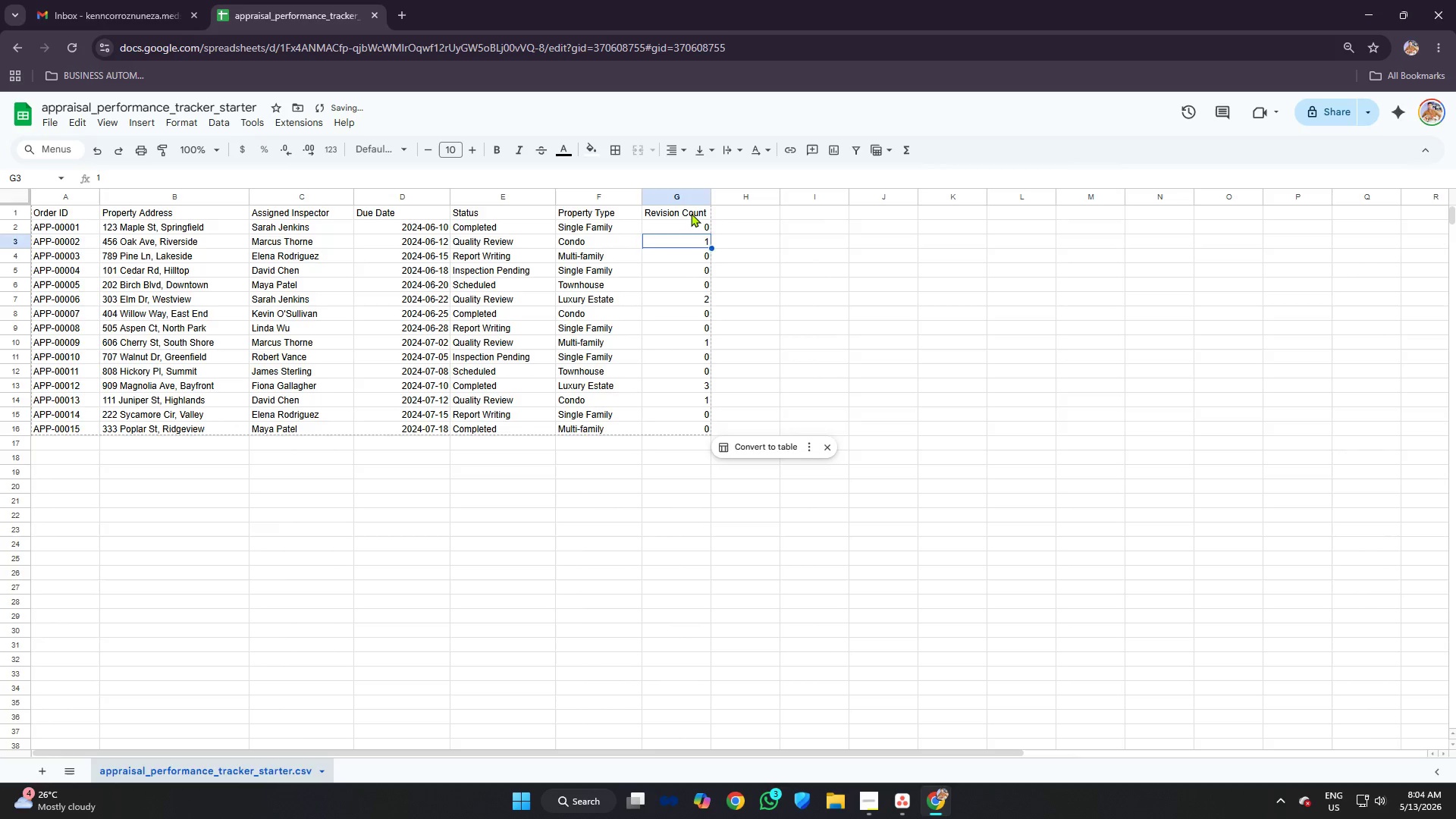 
left_click([691, 213])
 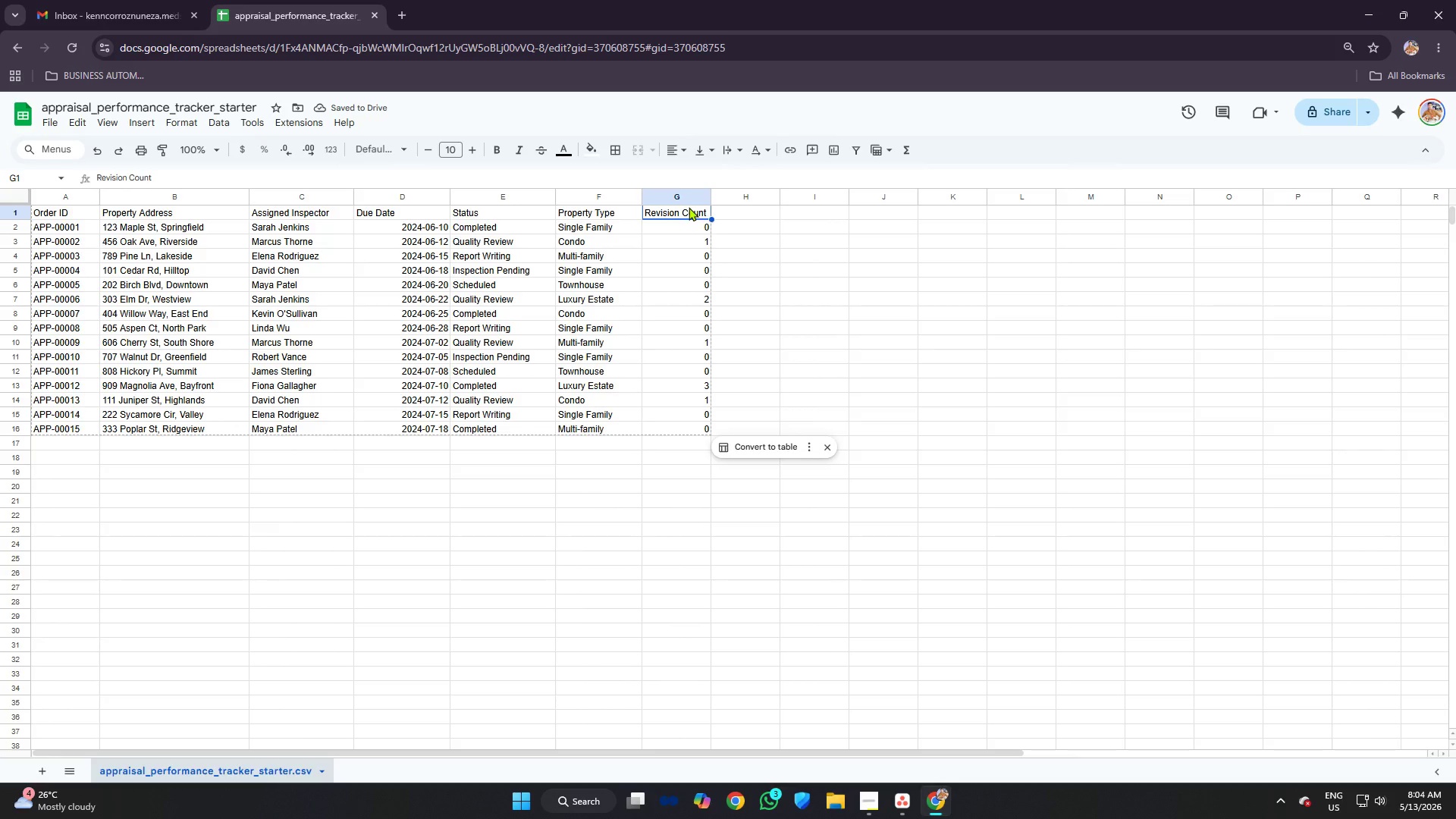 
left_click([680, 196])
 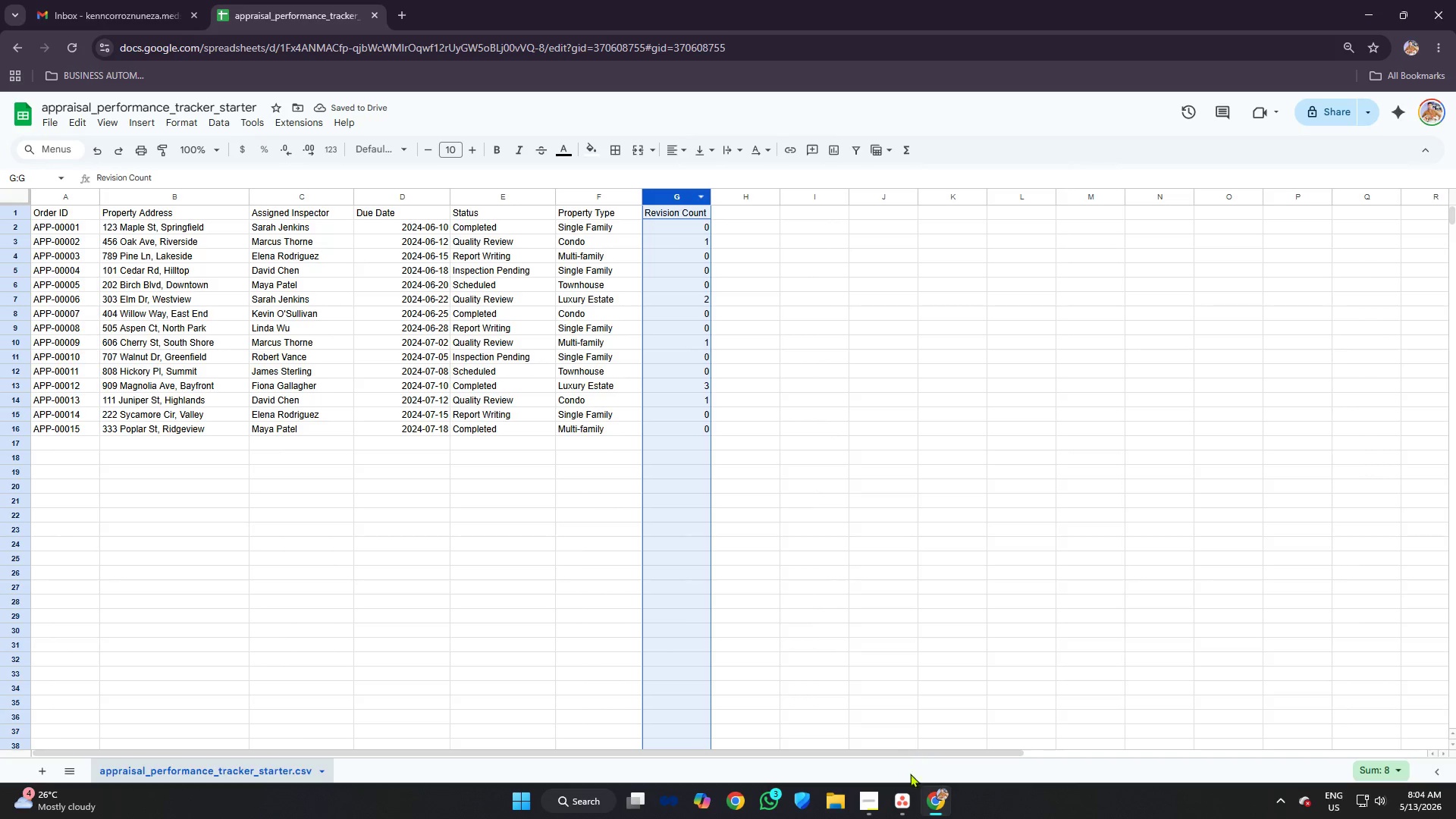 
left_click([874, 792])
 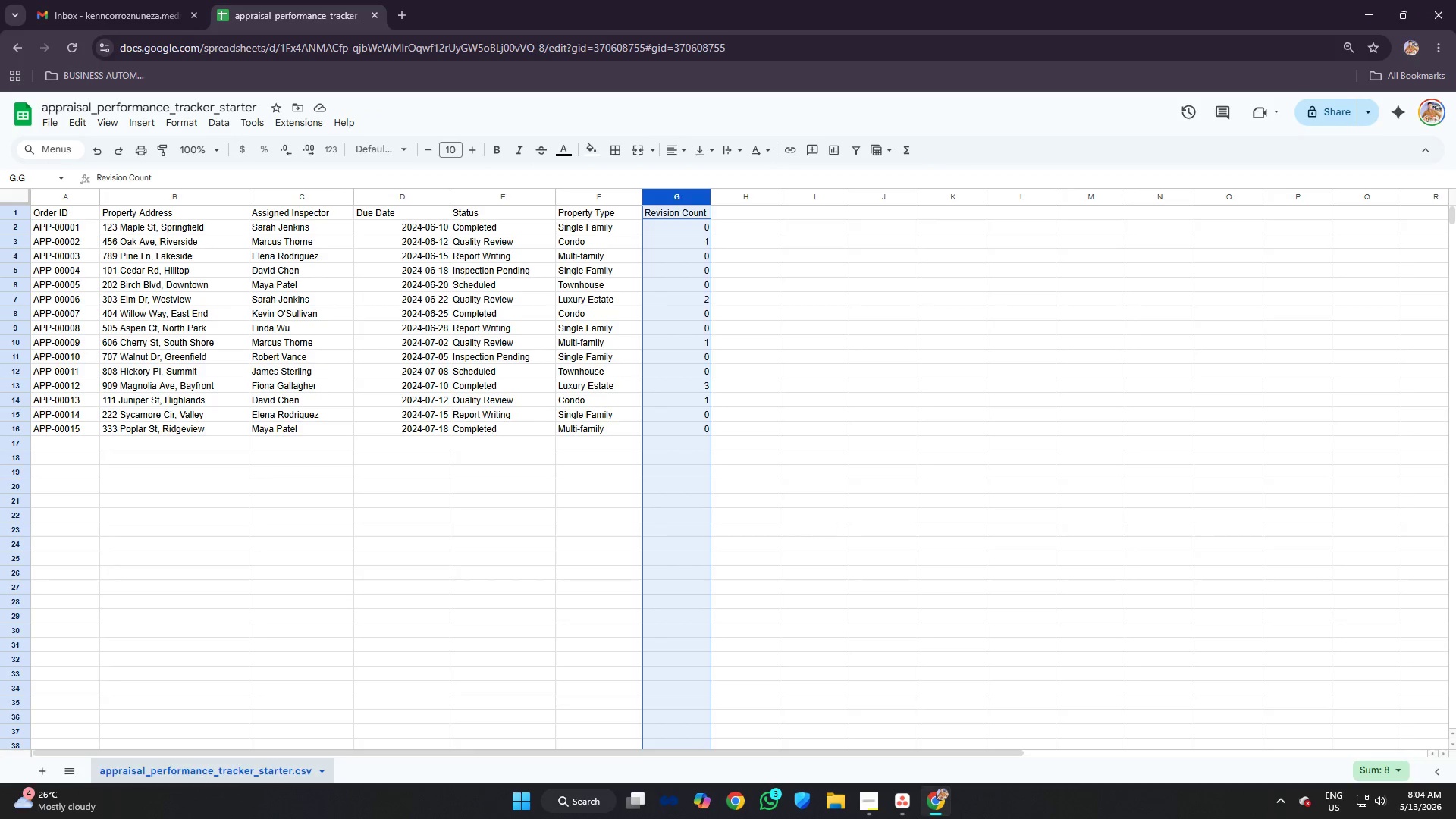 
left_click([904, 803])
 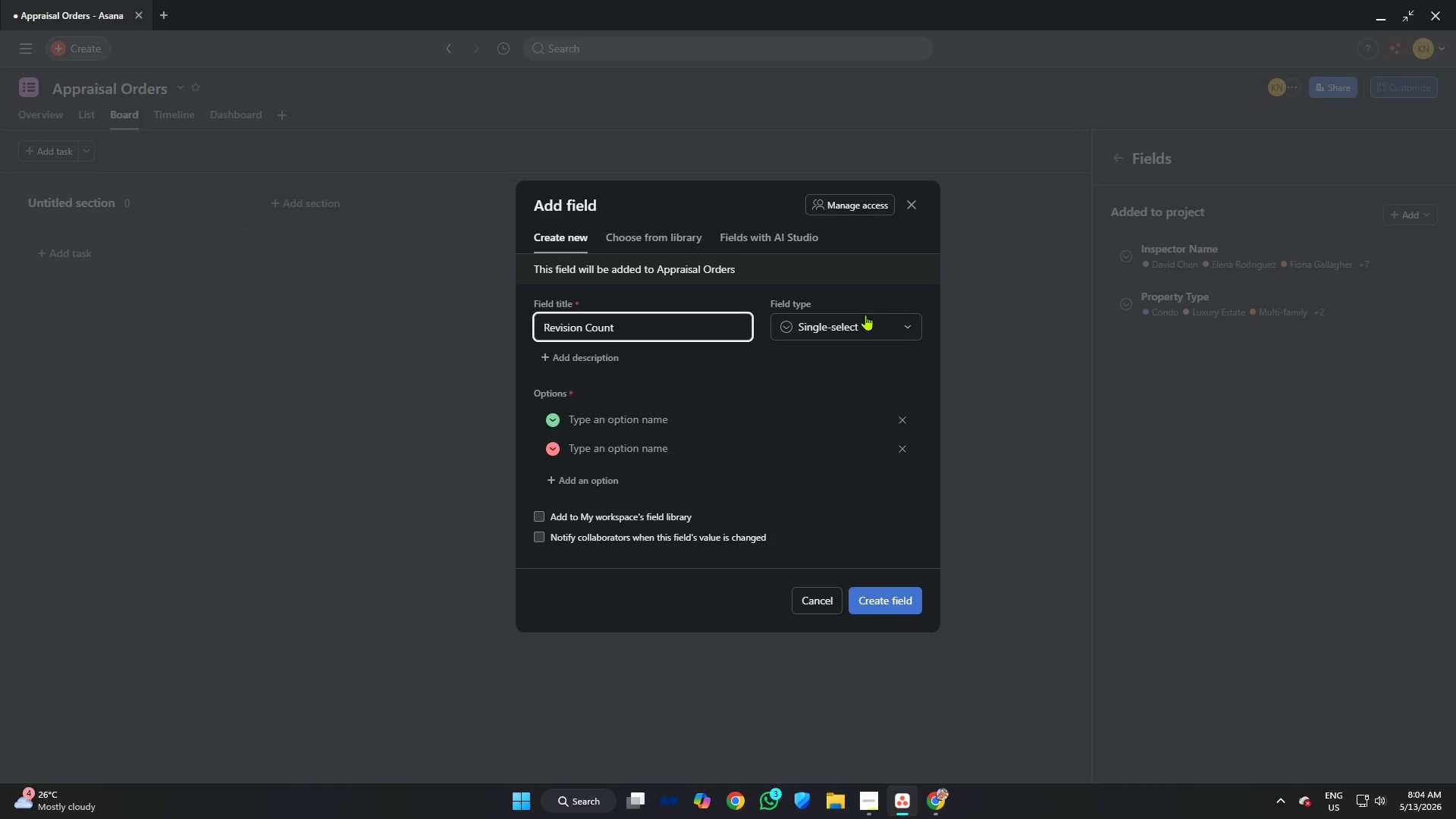 
left_click([856, 322])
 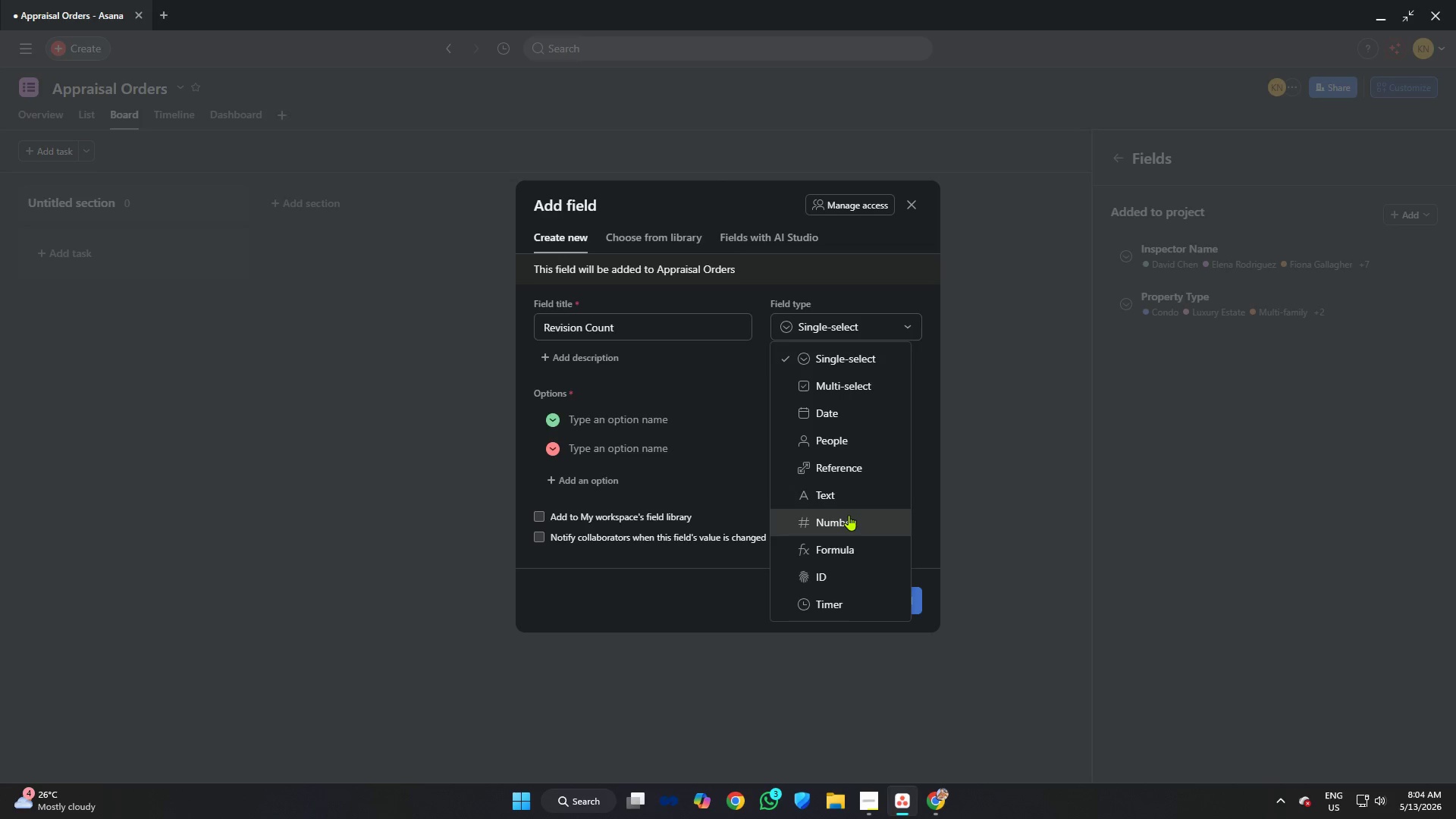 
left_click([849, 524])
 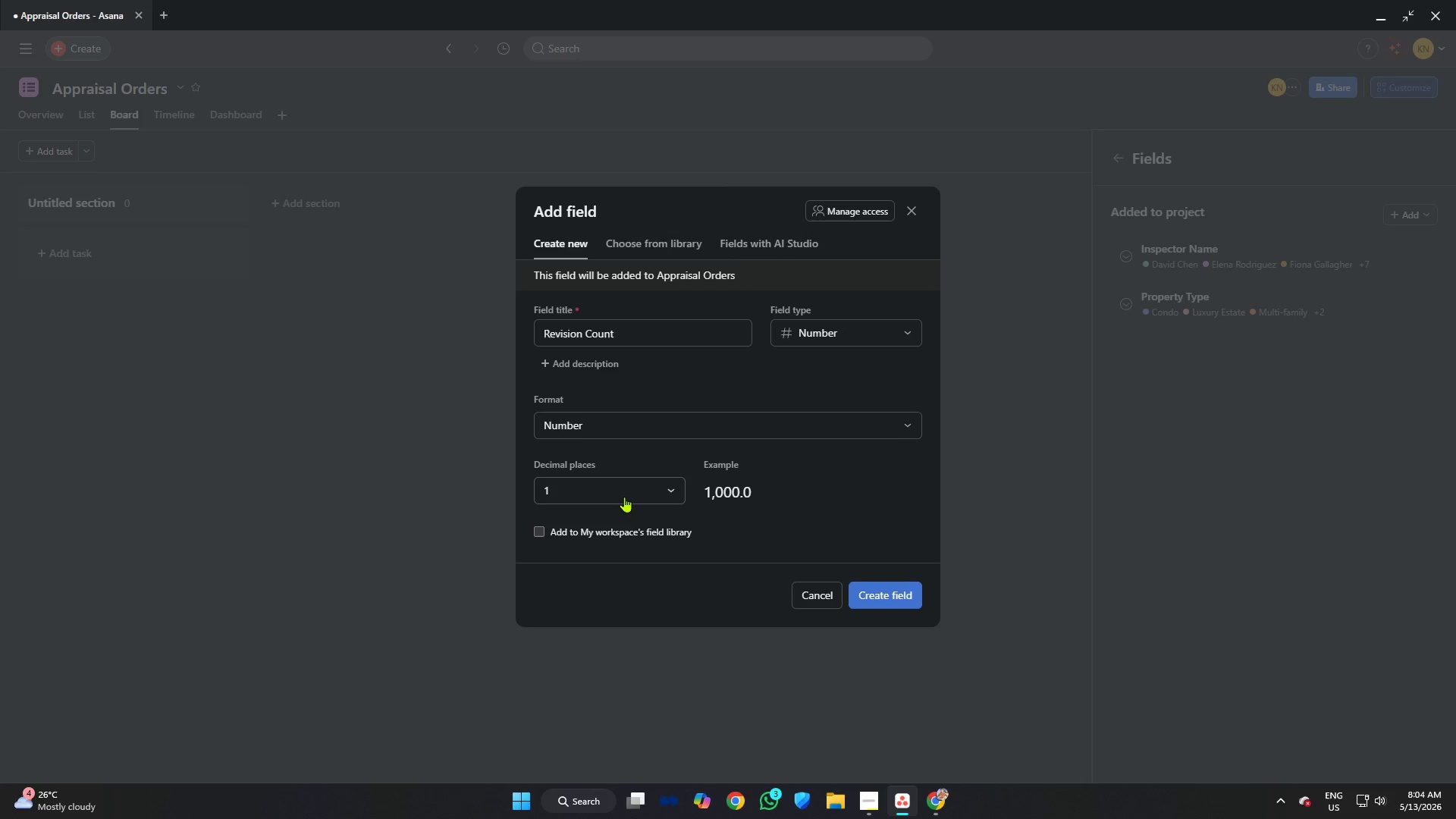 
left_click([620, 495])
 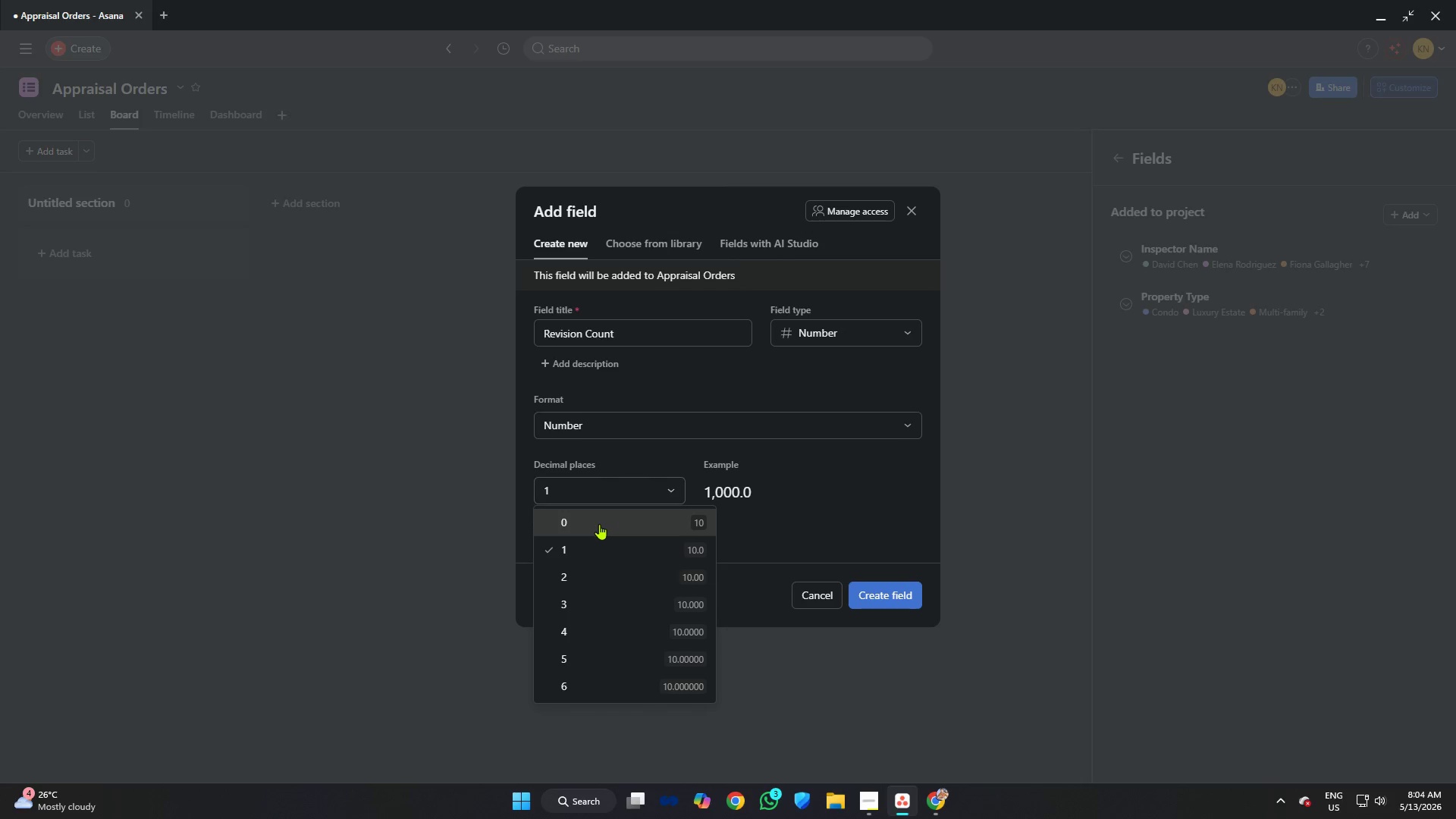 
left_click([599, 524])
 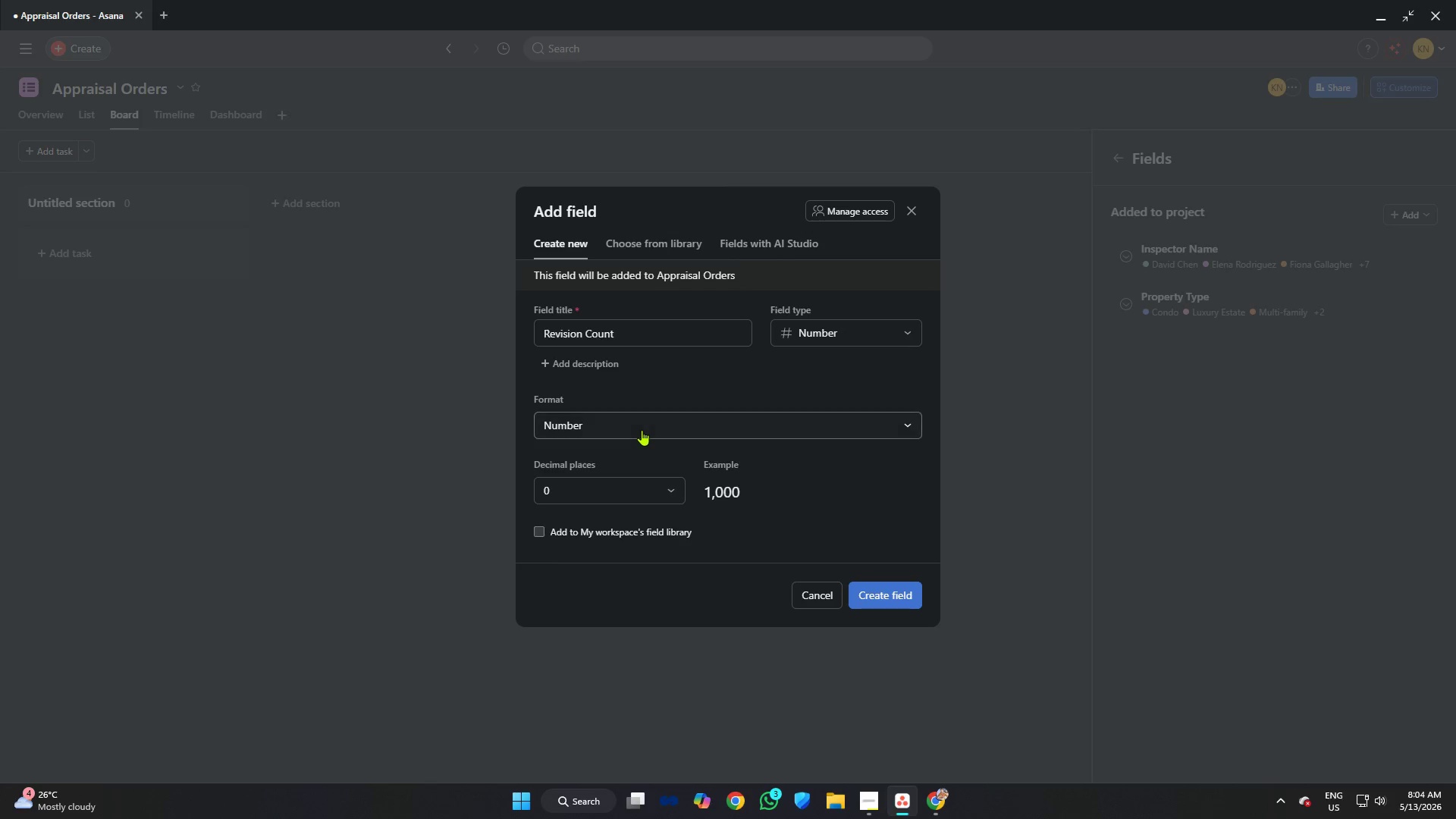 
double_click([640, 429])